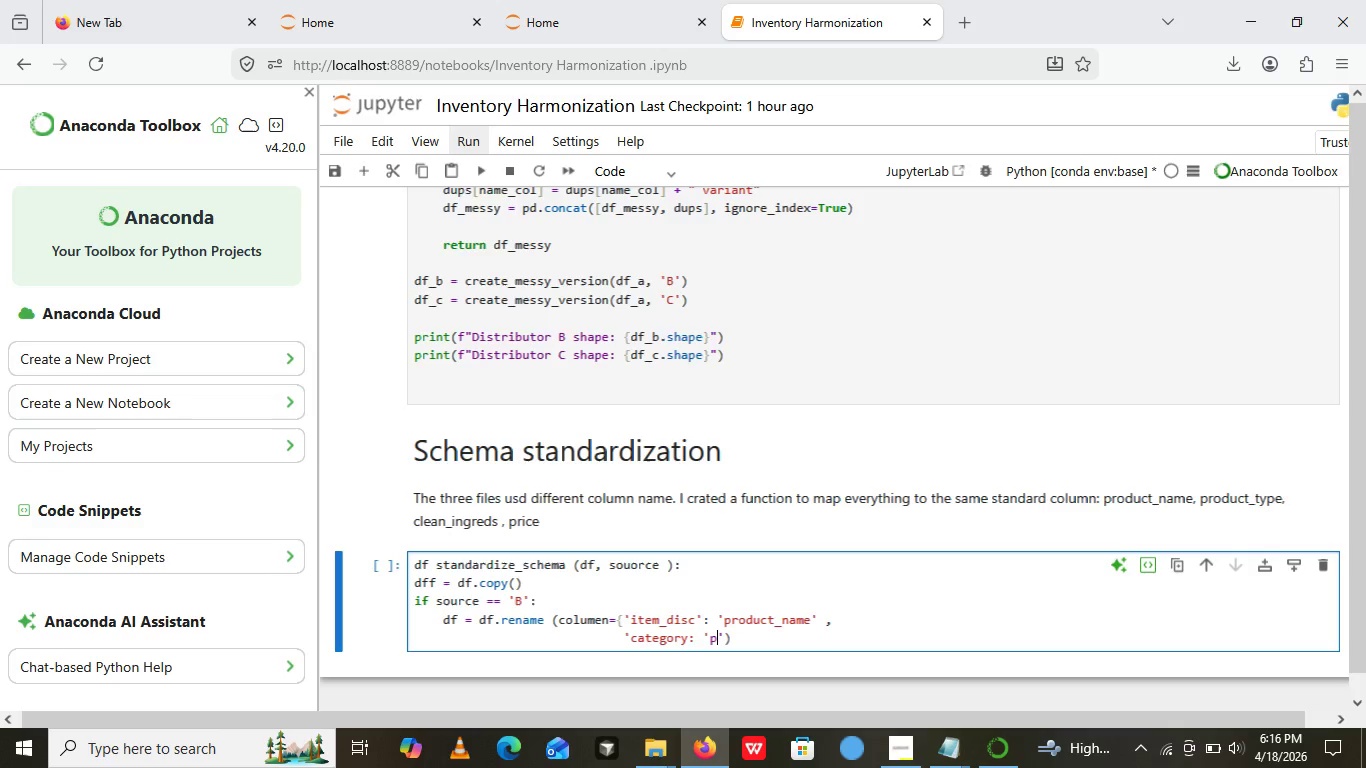 
type(pproduct_type)
 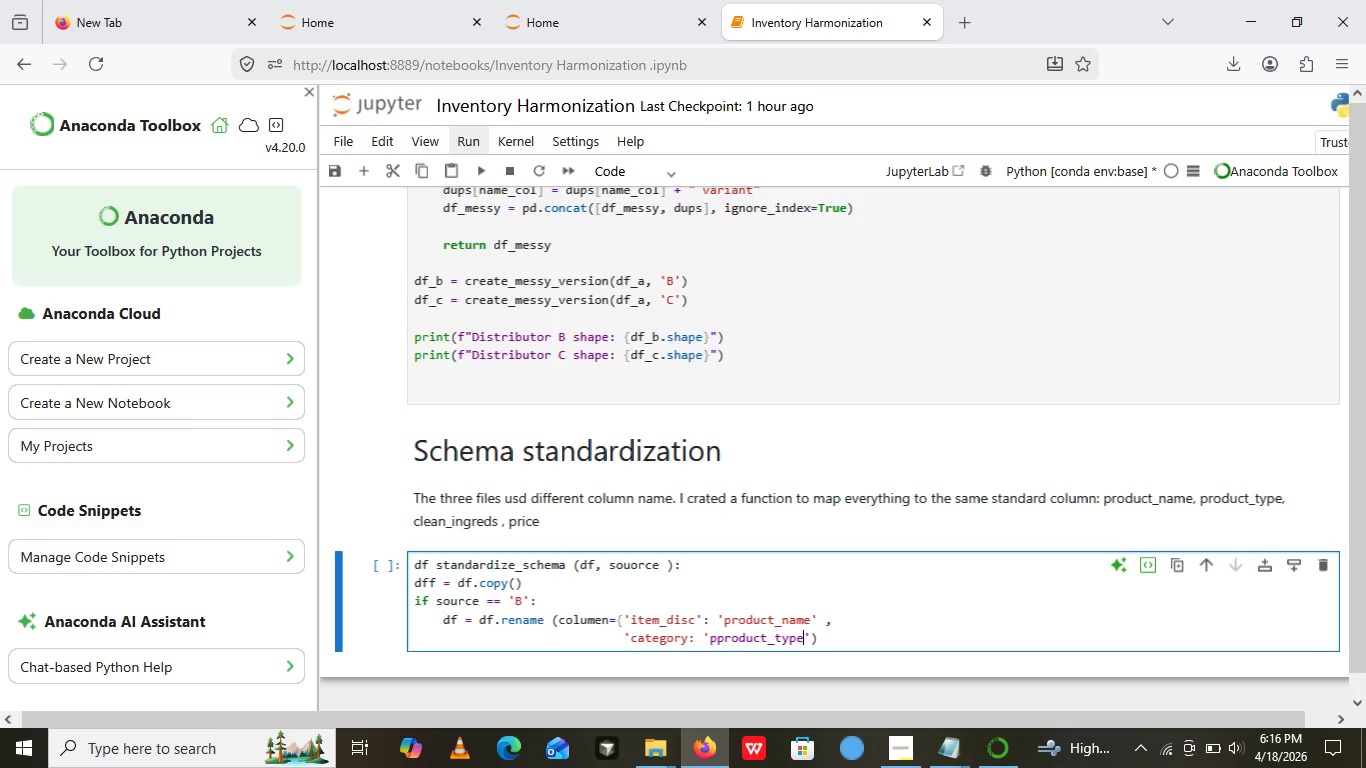 
key(ArrowRight)
 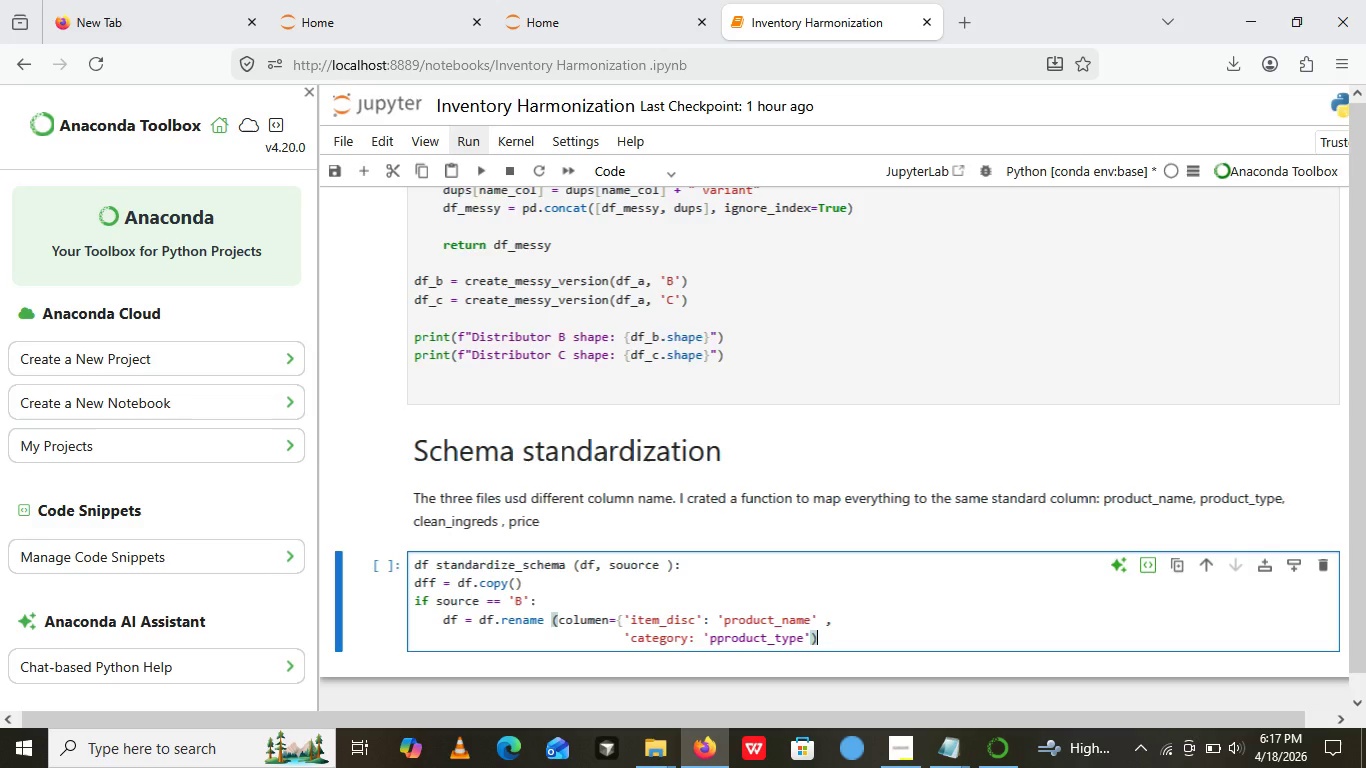 
key(ArrowRight)
 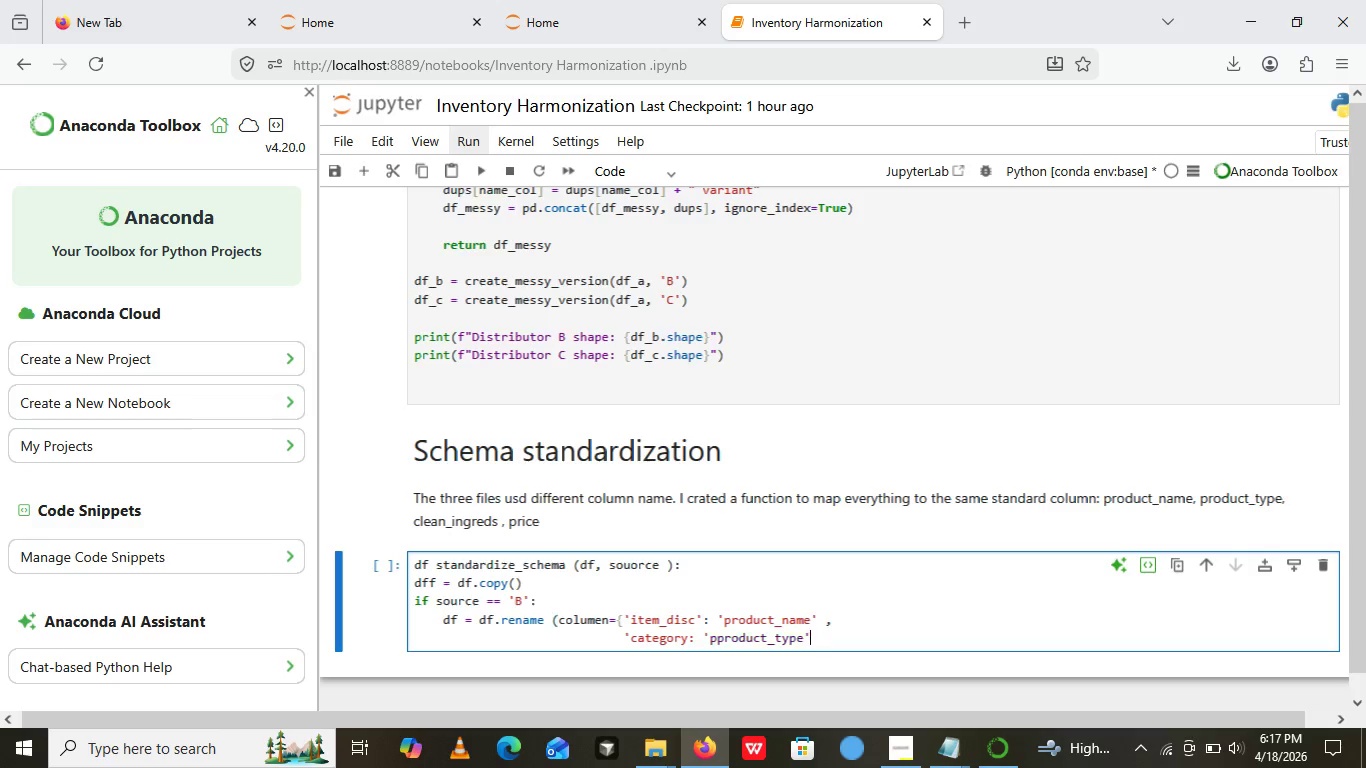 
key(Backspace)
 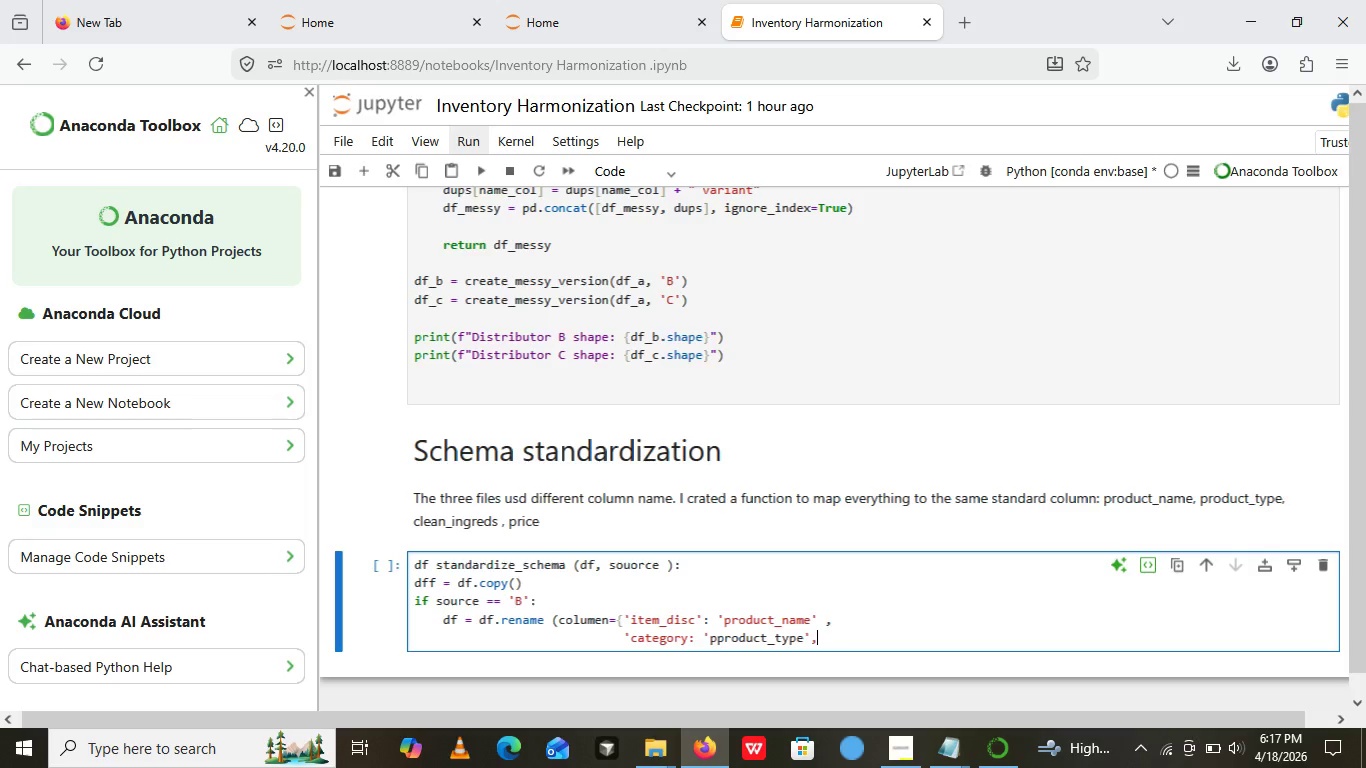 
key(Comma)
 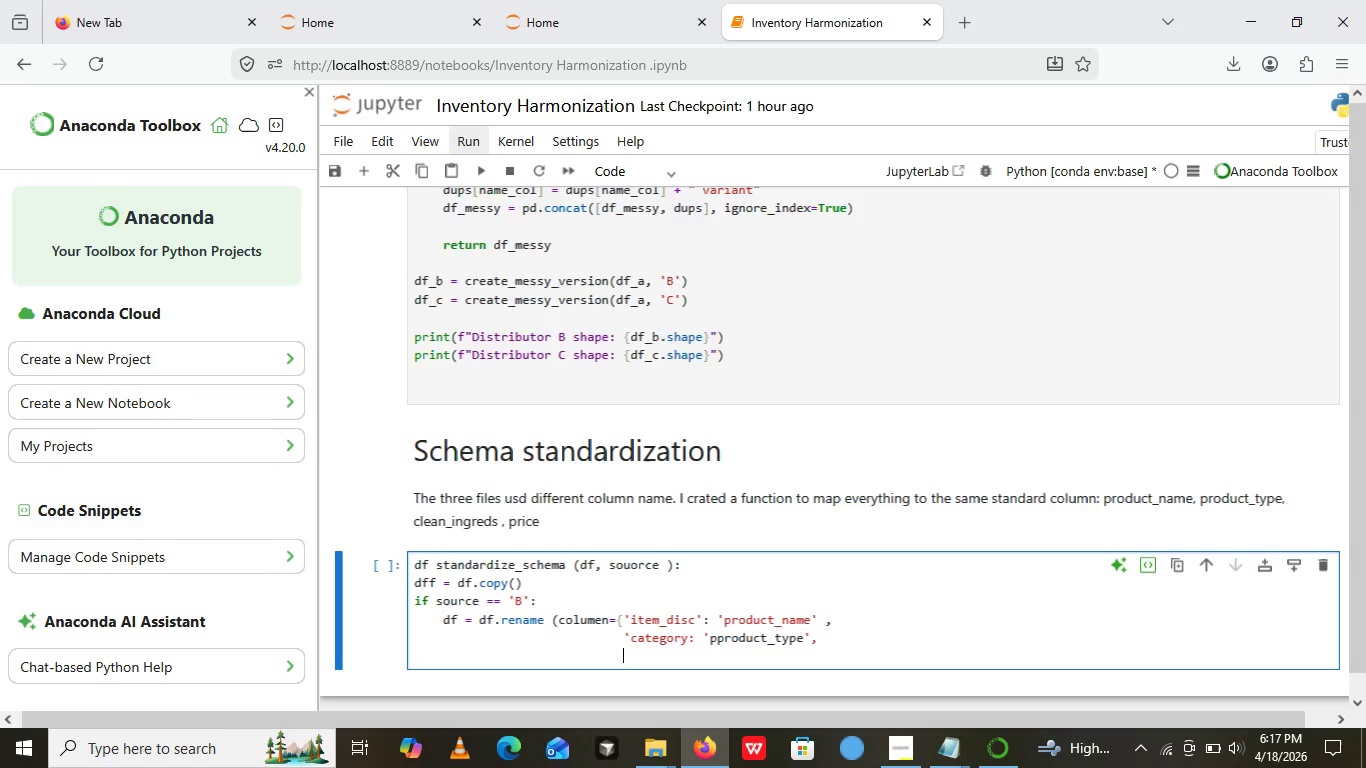 
key(Enter)
 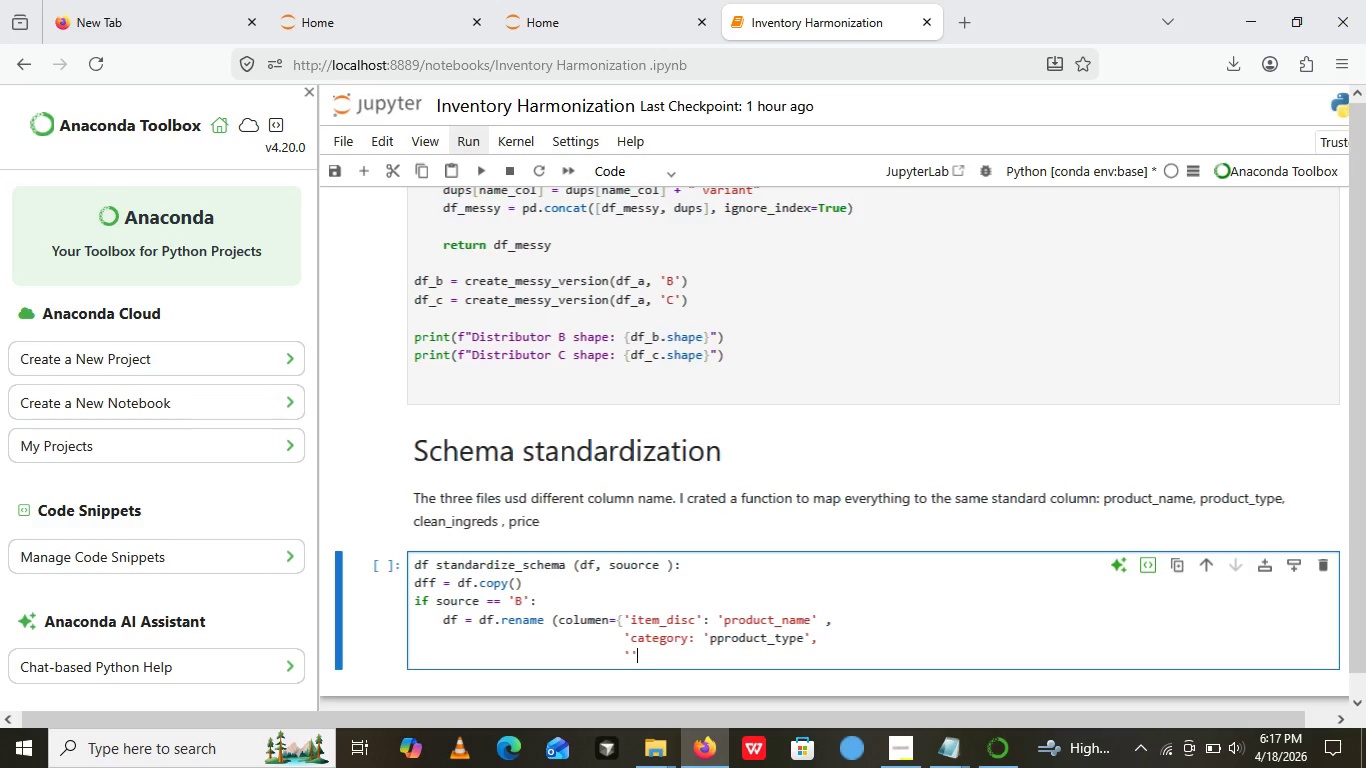 
key(Quote)
 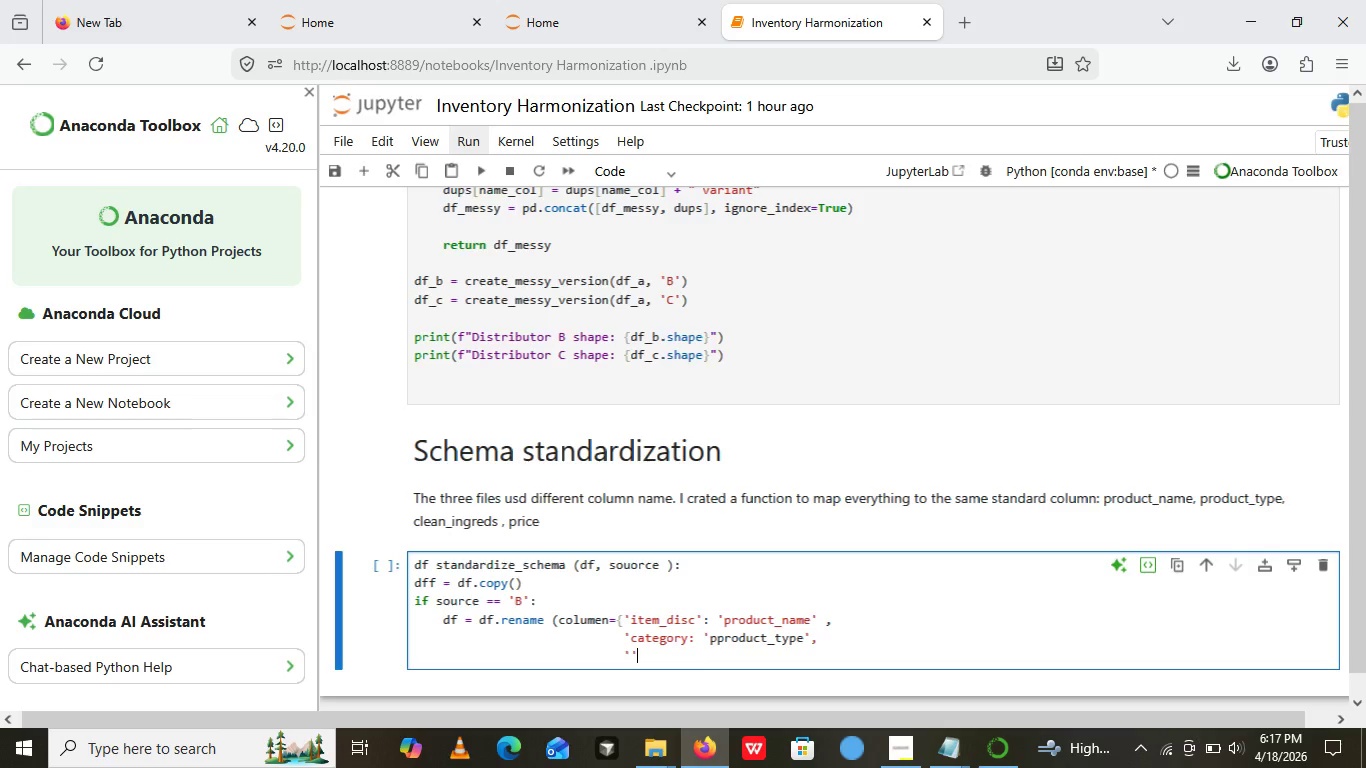 
key(Quote)
 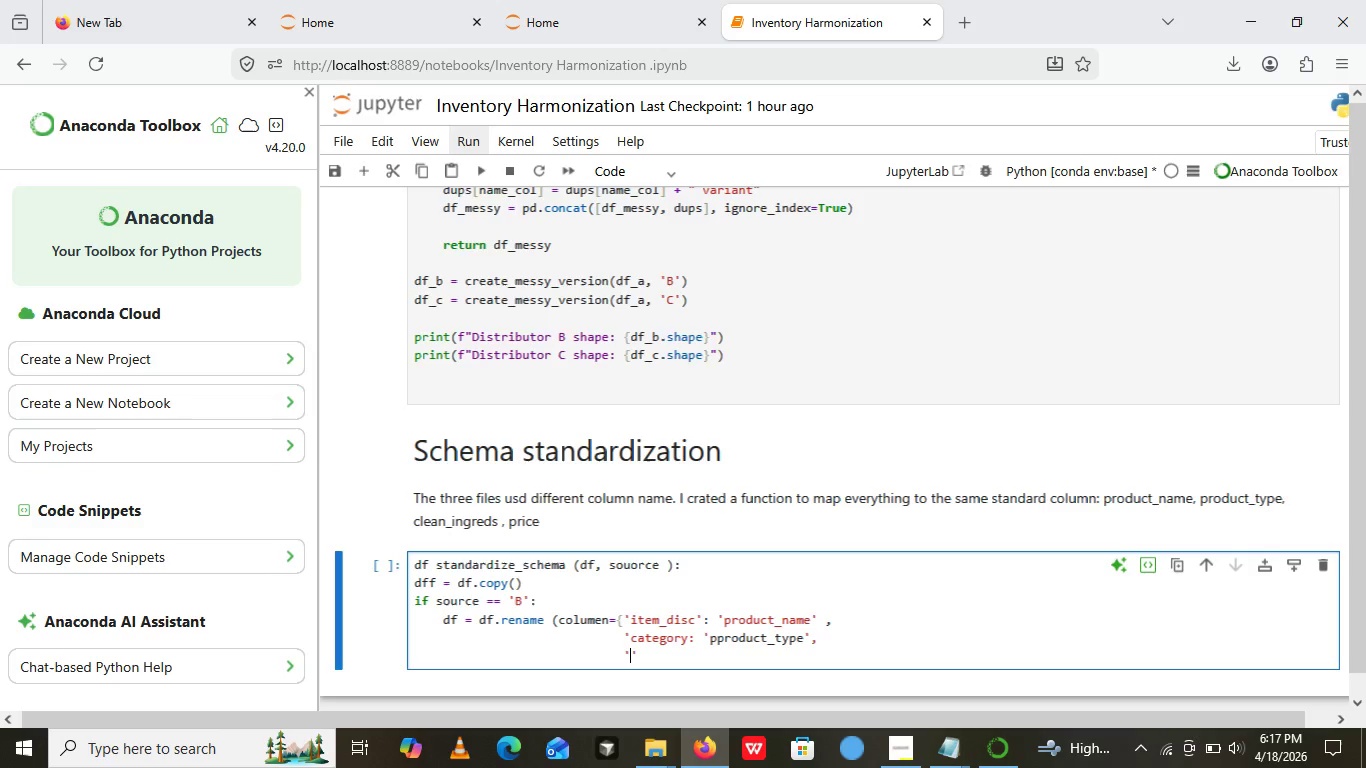 
key(ArrowLeft)
 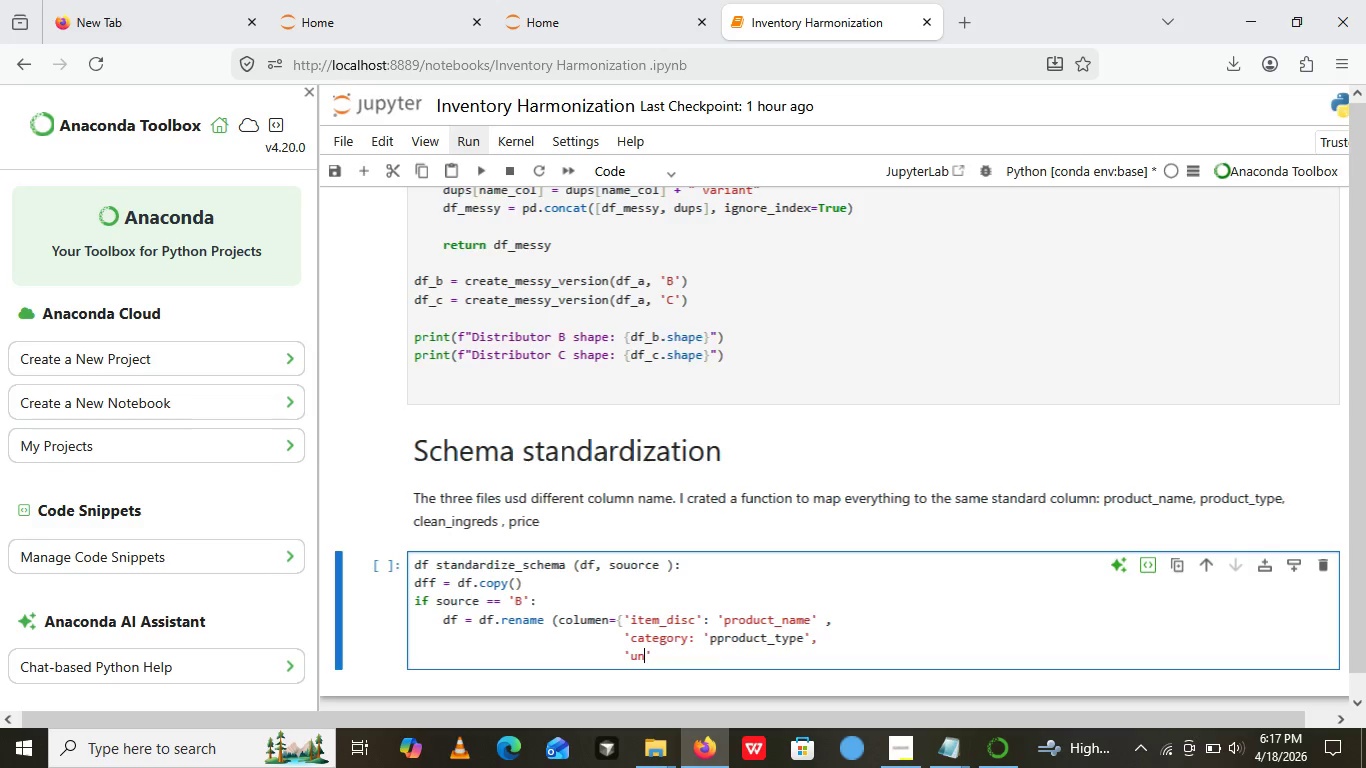 
type(unit_price : '')
 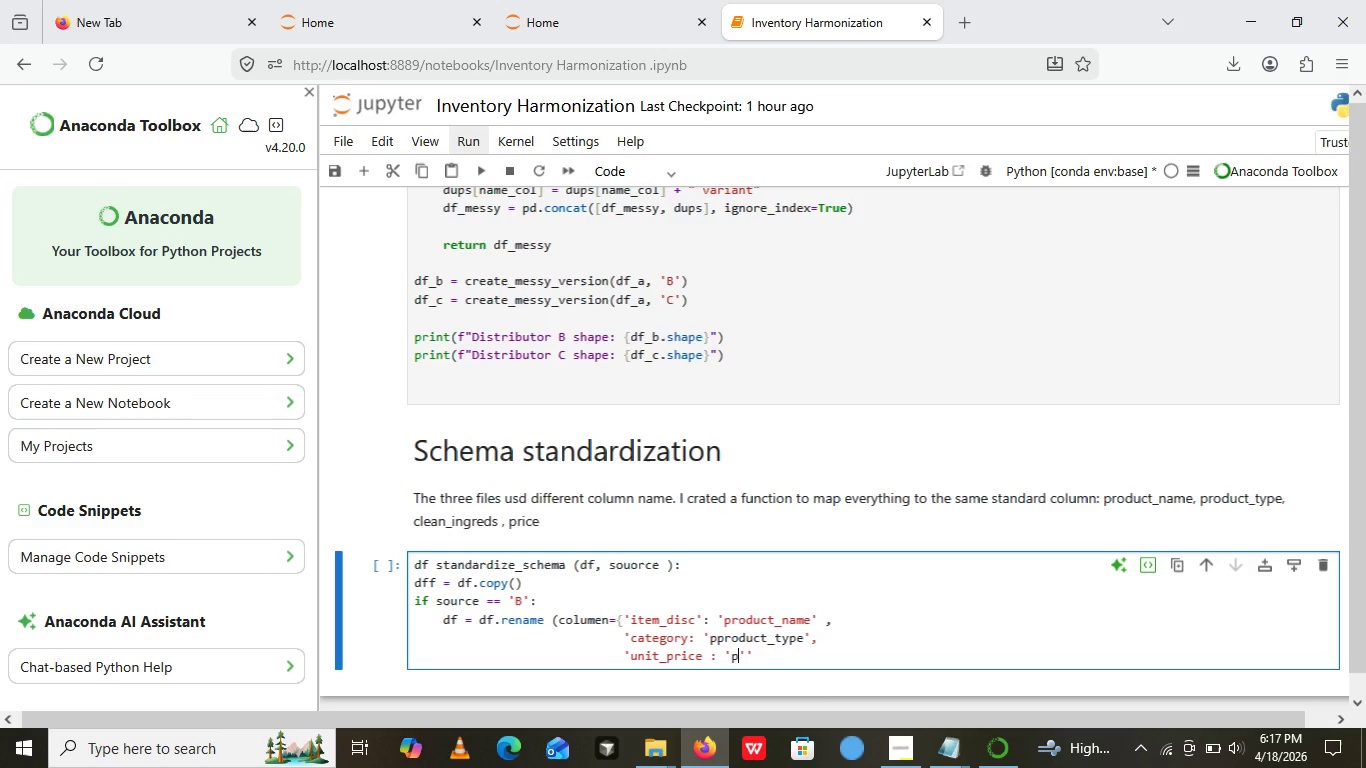 
 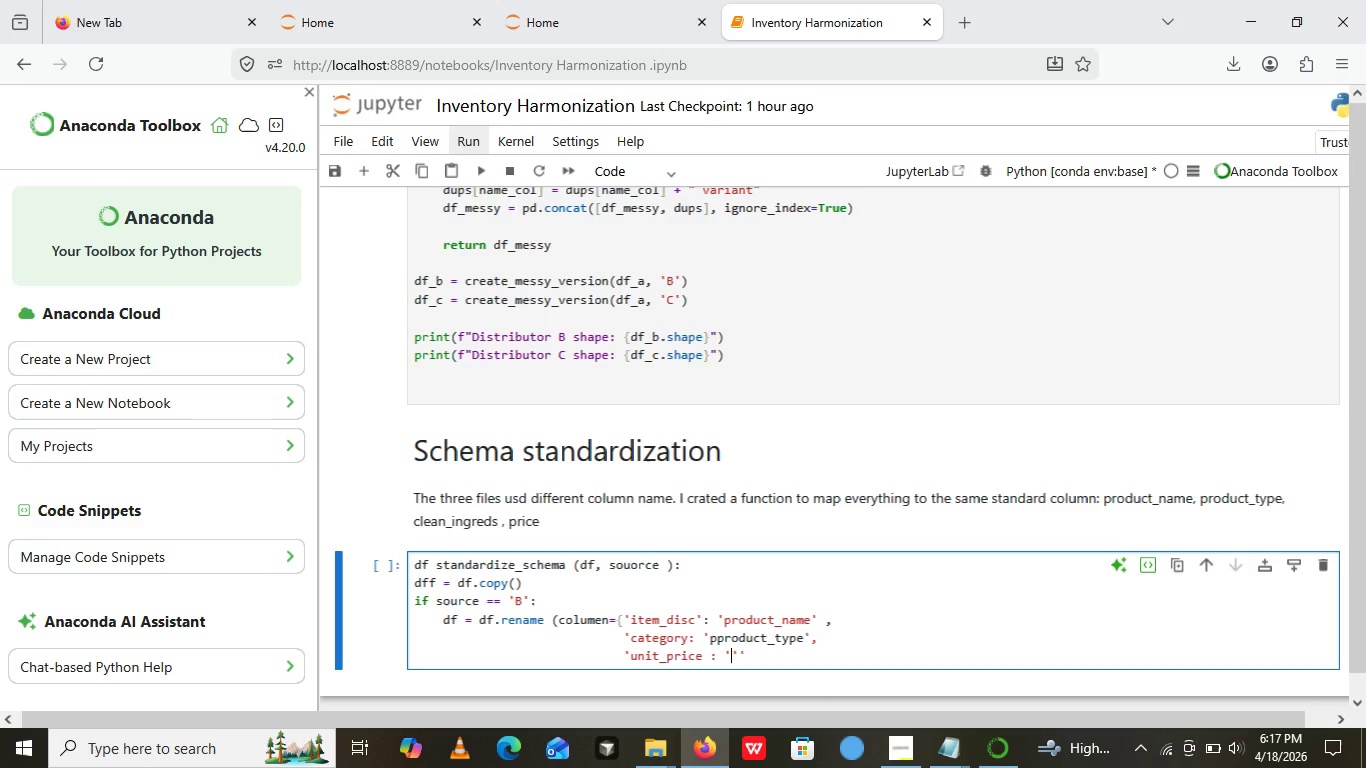 
key(ArrowLeft)
 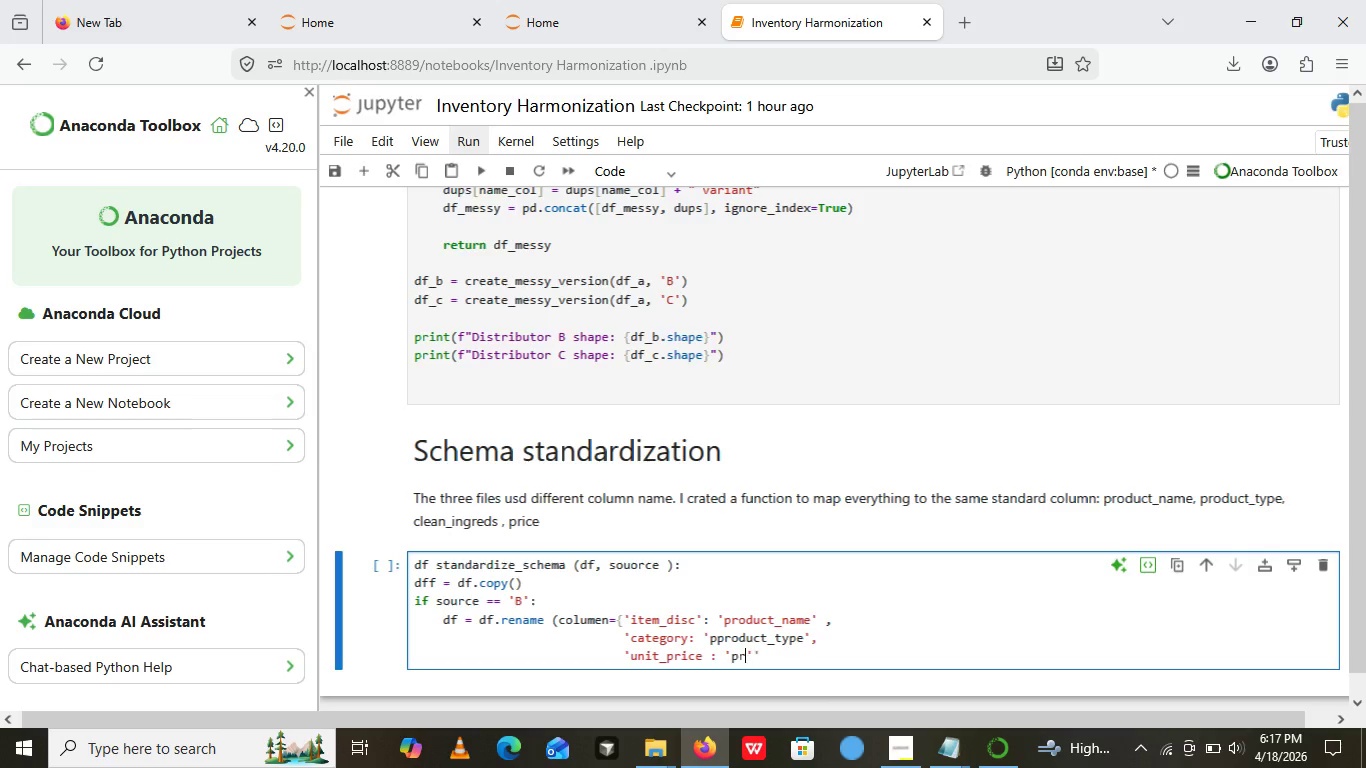 
type(pr5ice)
 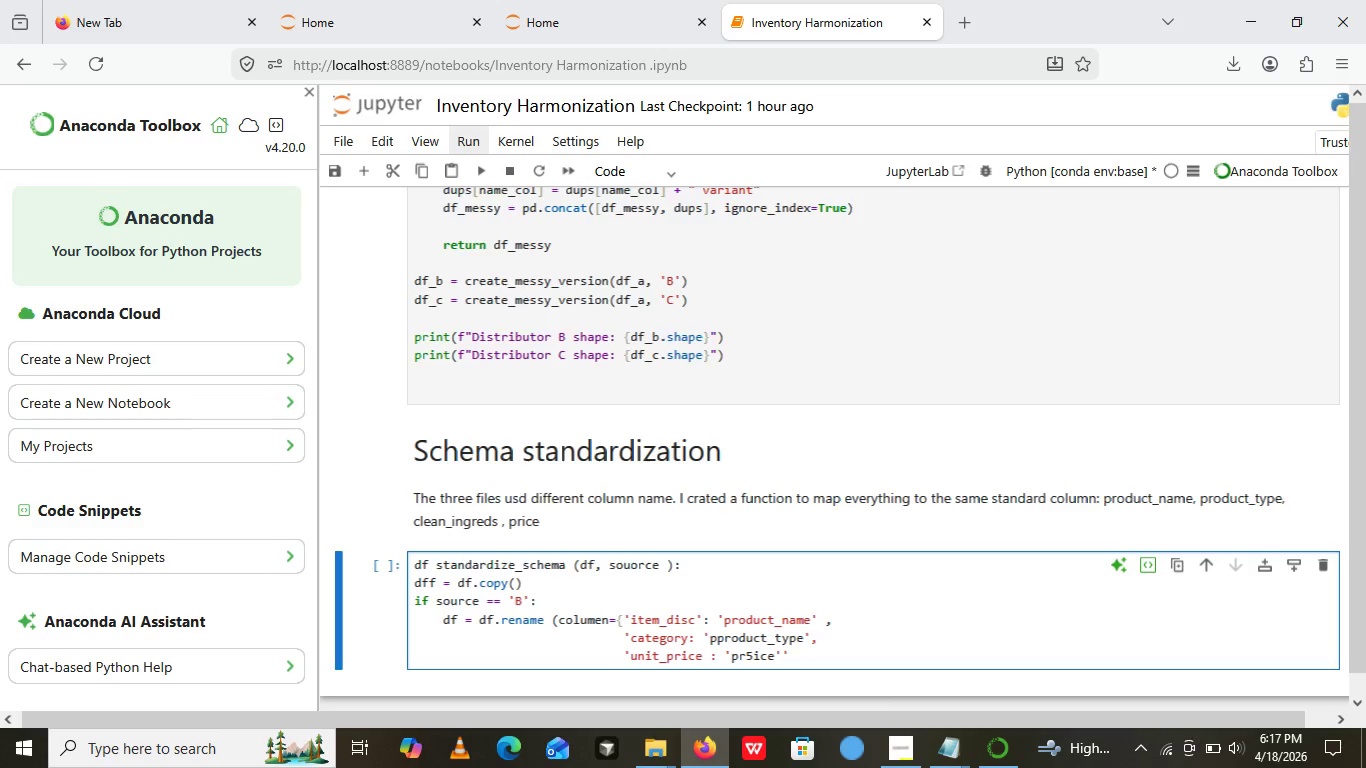 
key(ArrowLeft)
 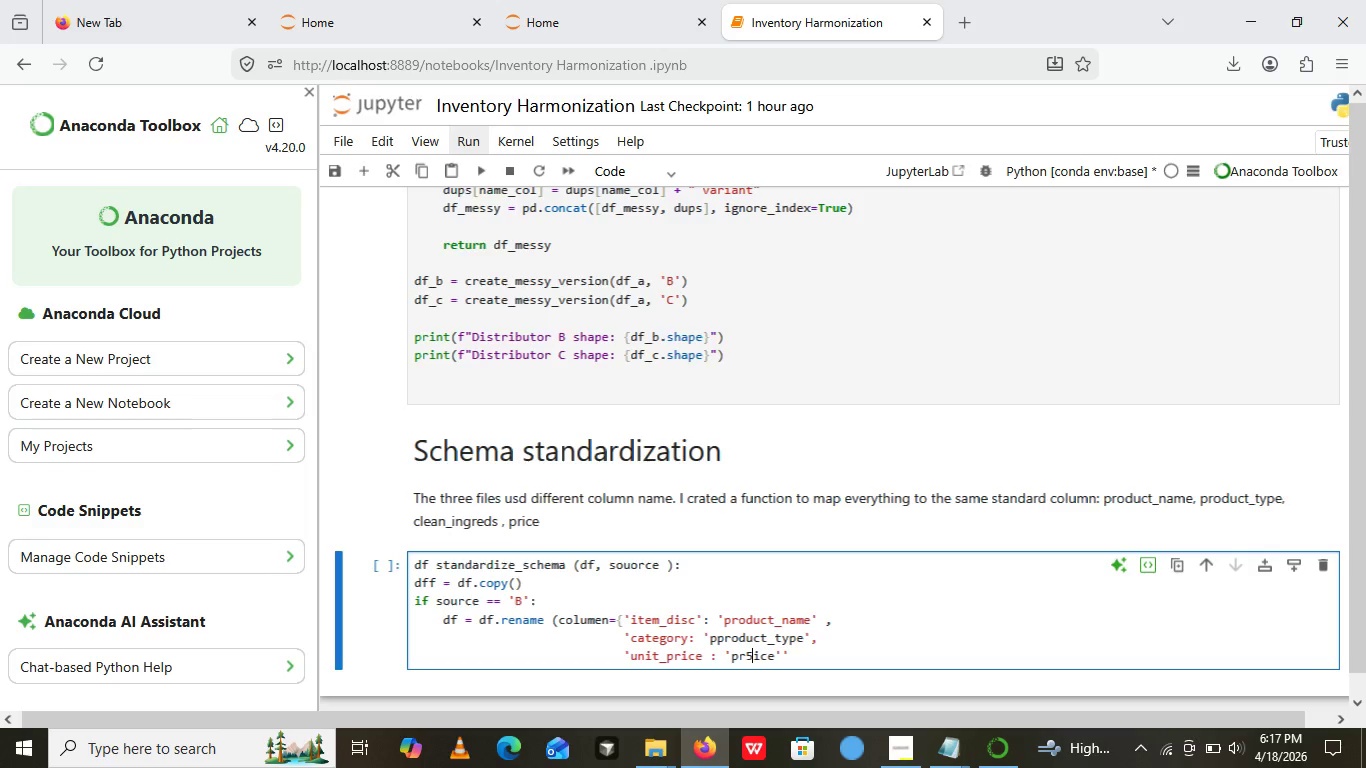 
key(ArrowLeft)
 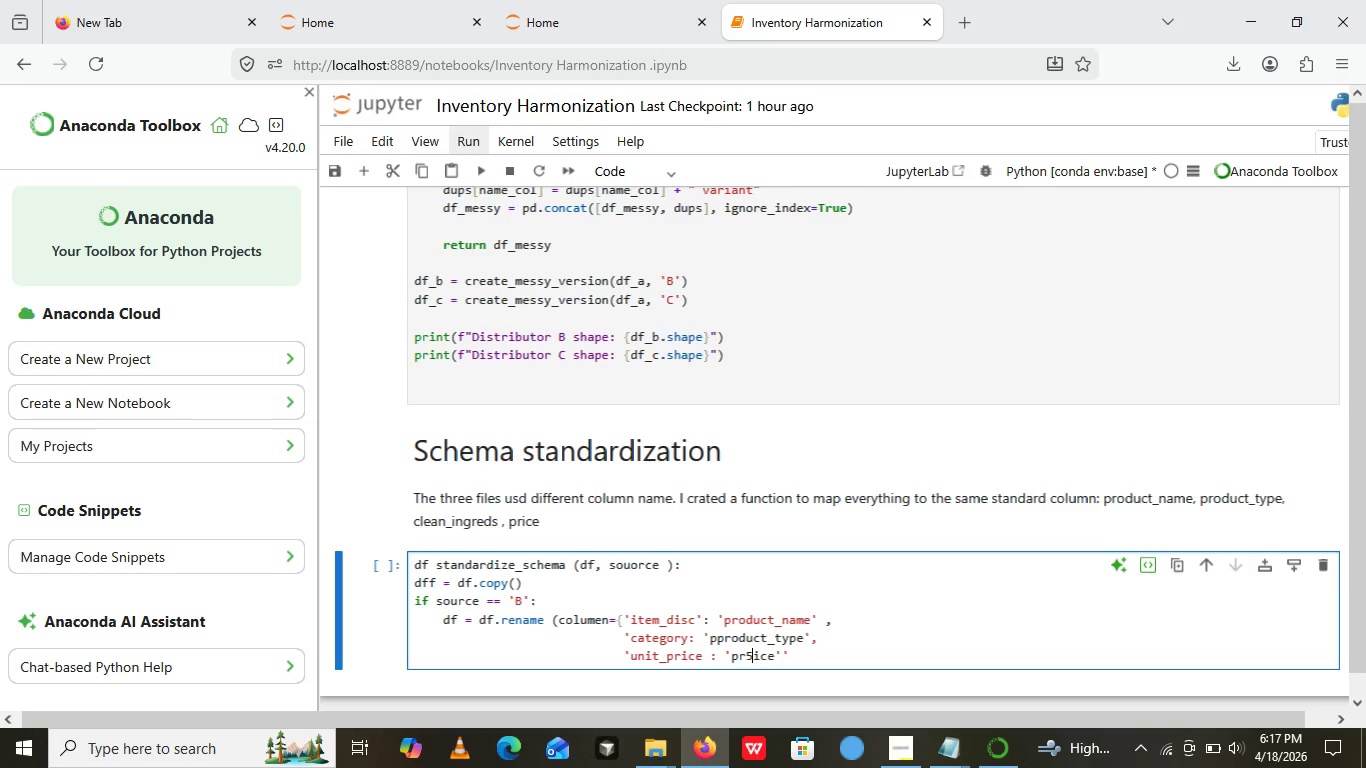 
key(ArrowLeft)
 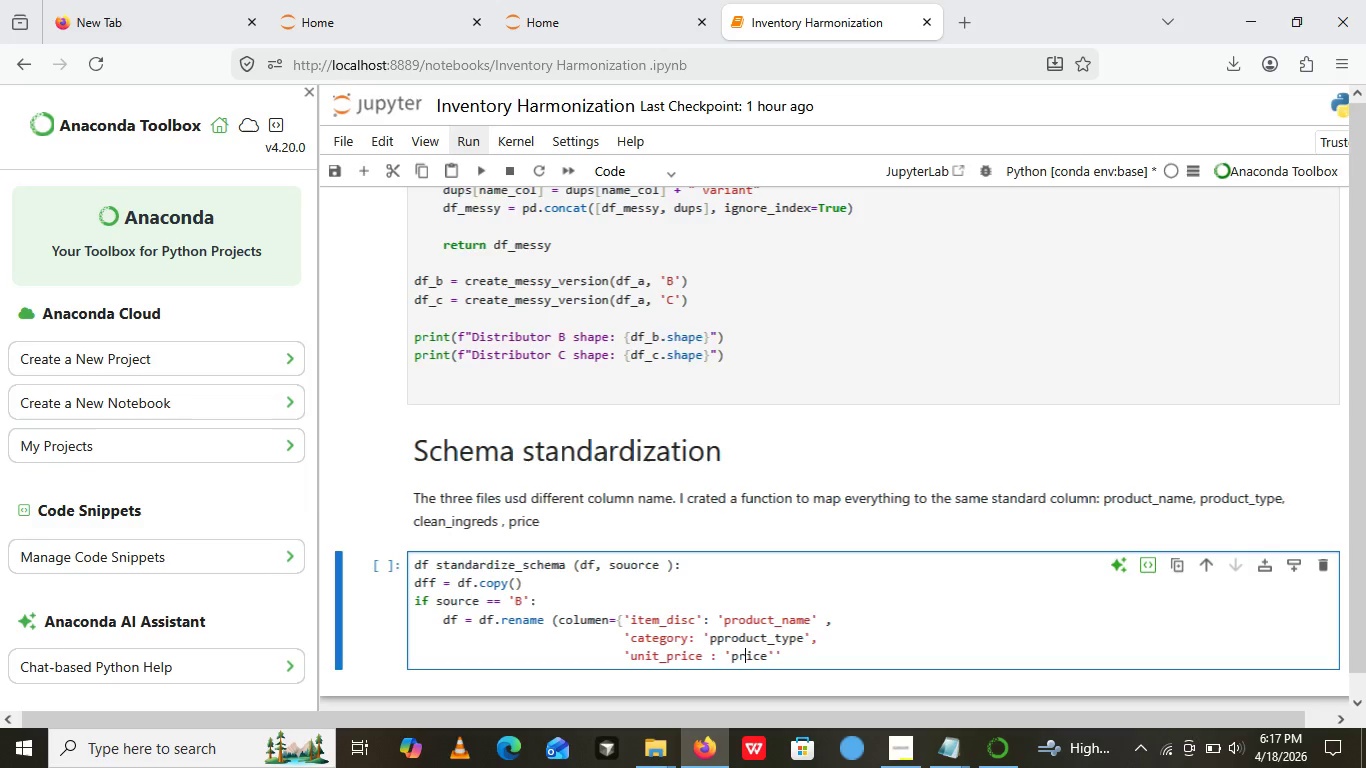 
key(Backspace)
 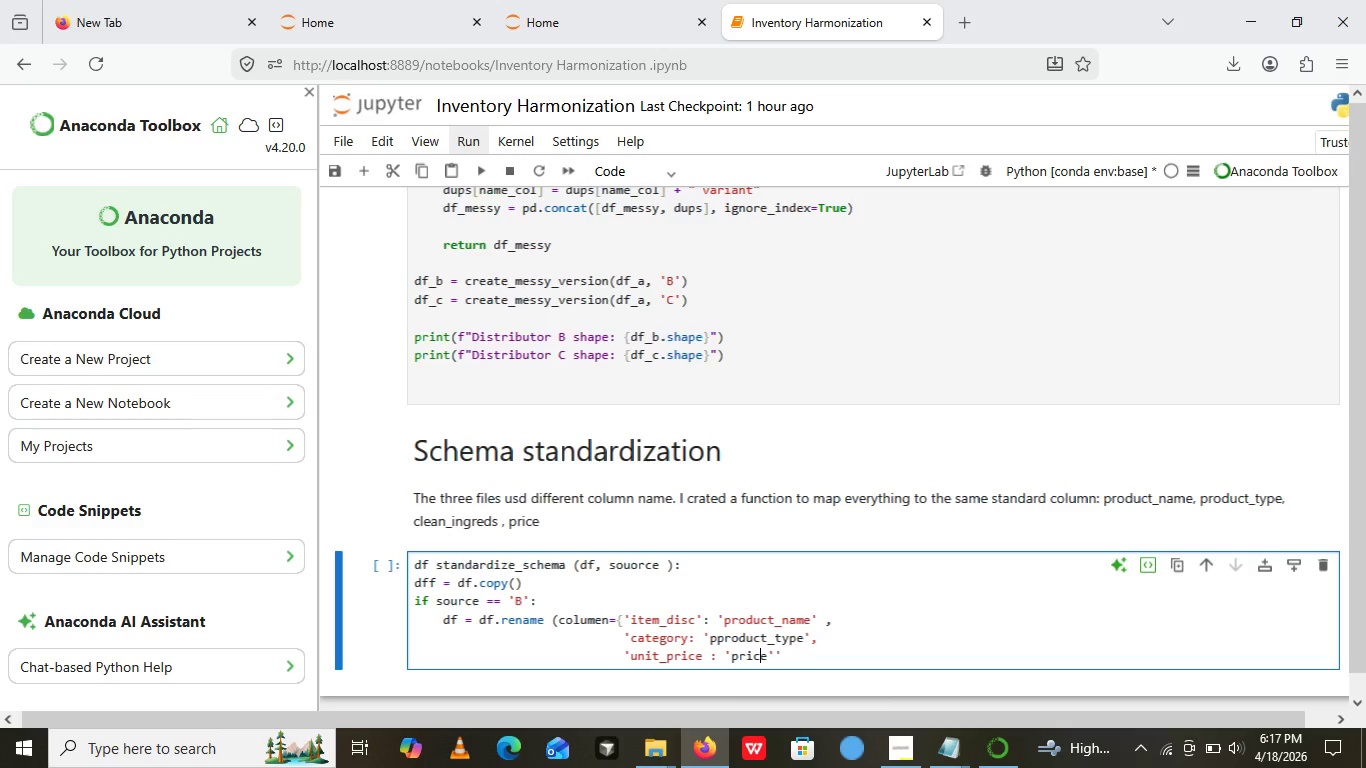 
key(ArrowRight)
 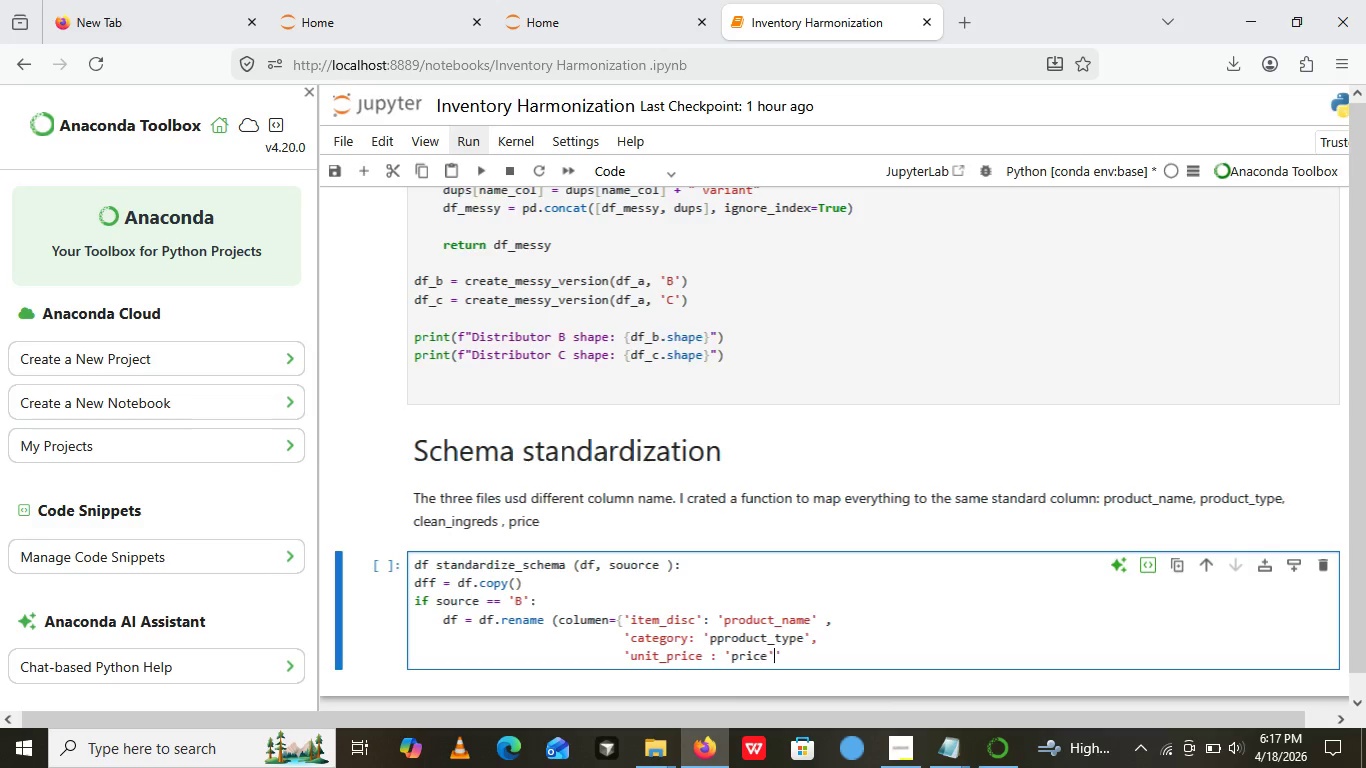 
hold_key(key=ArrowRight, duration=0.56)
 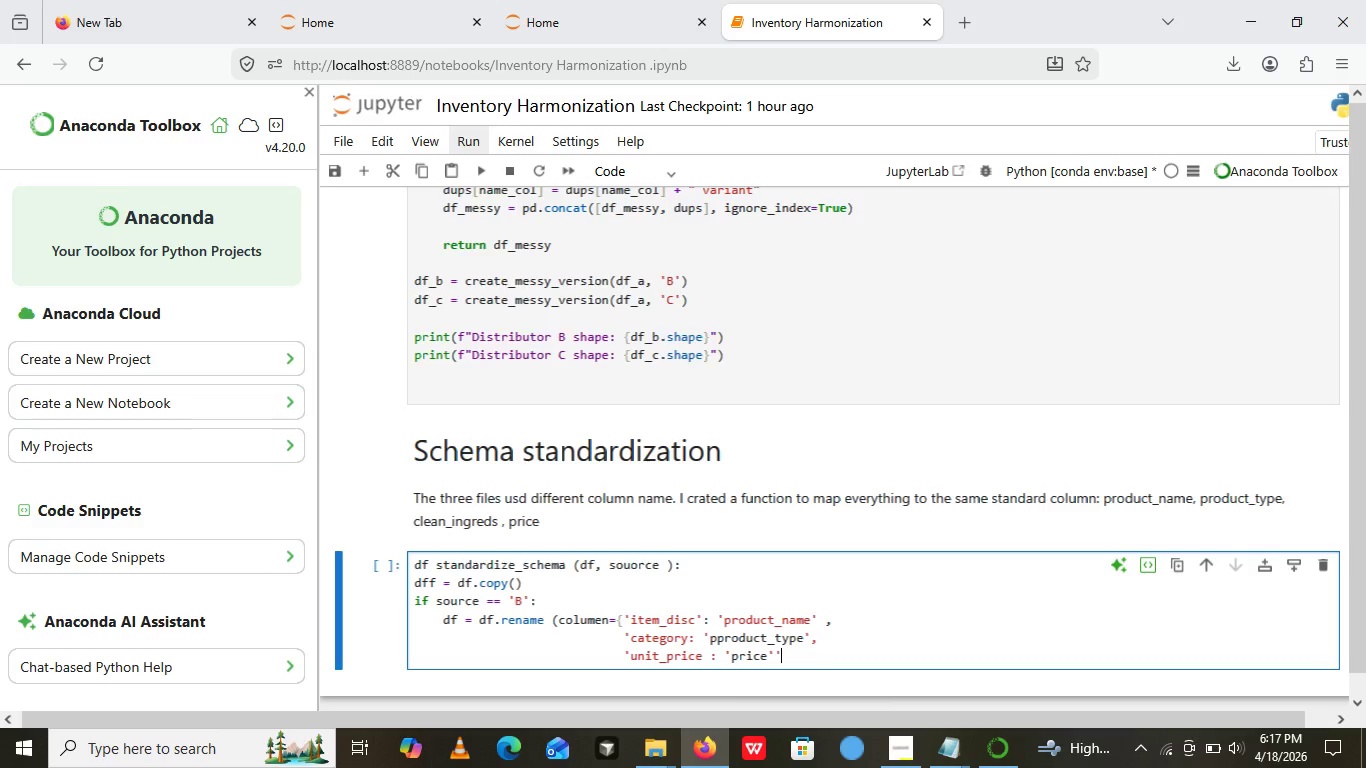 
key(ArrowRight)
 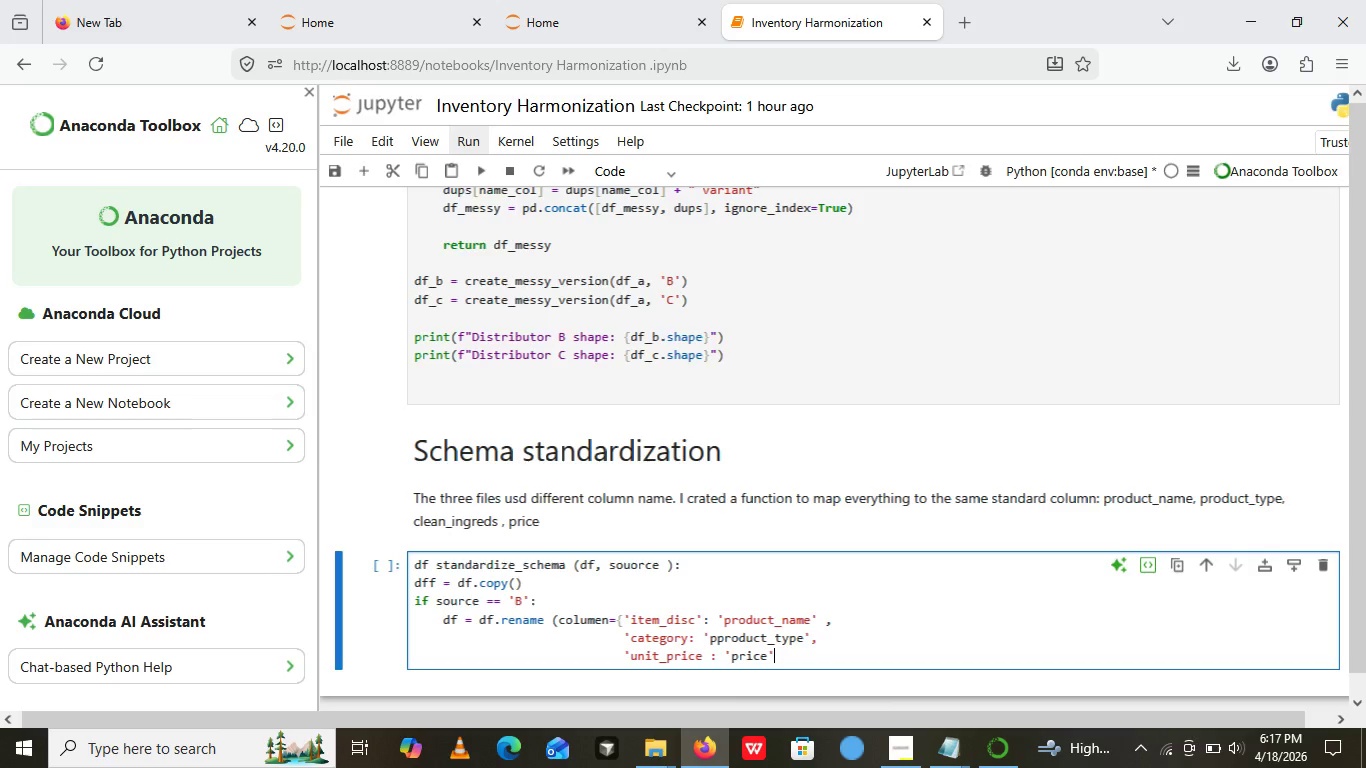 
key(Backspace)
 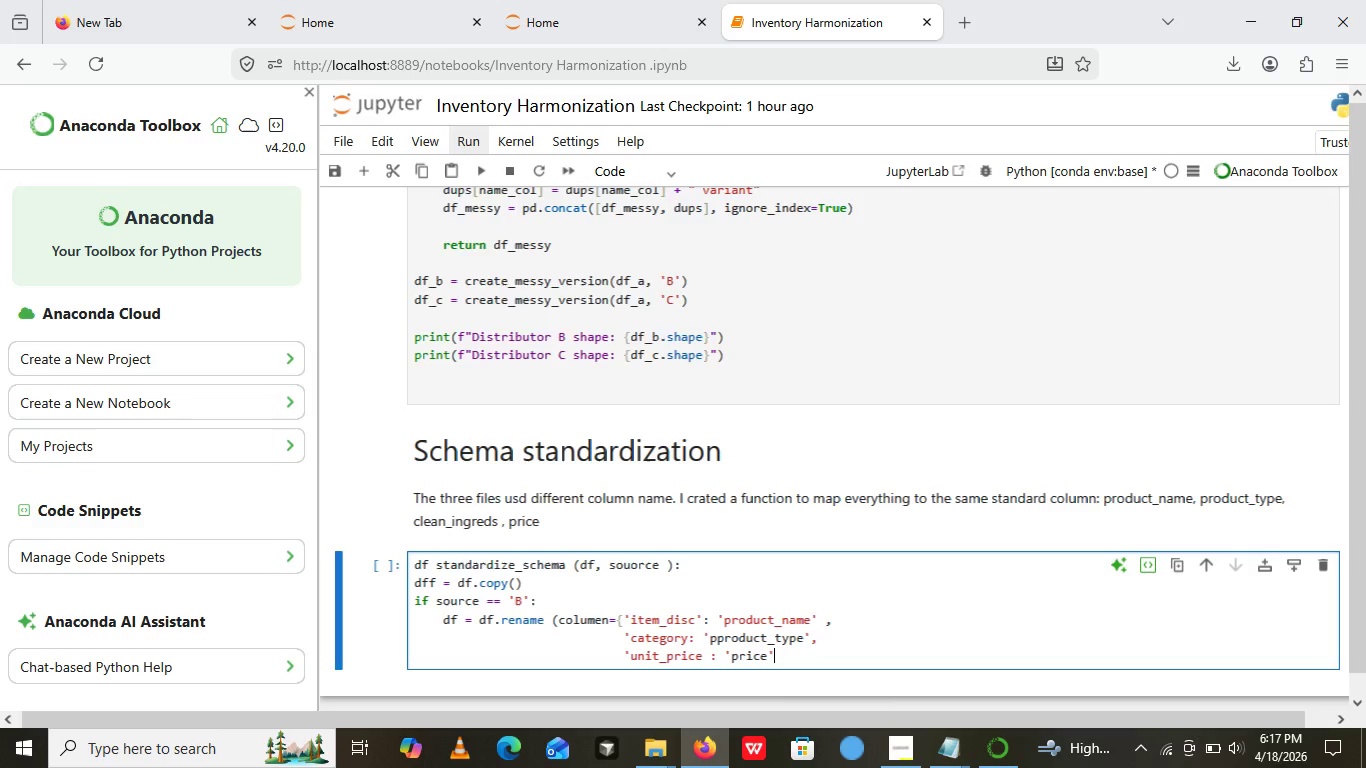 
wait(16.47)
 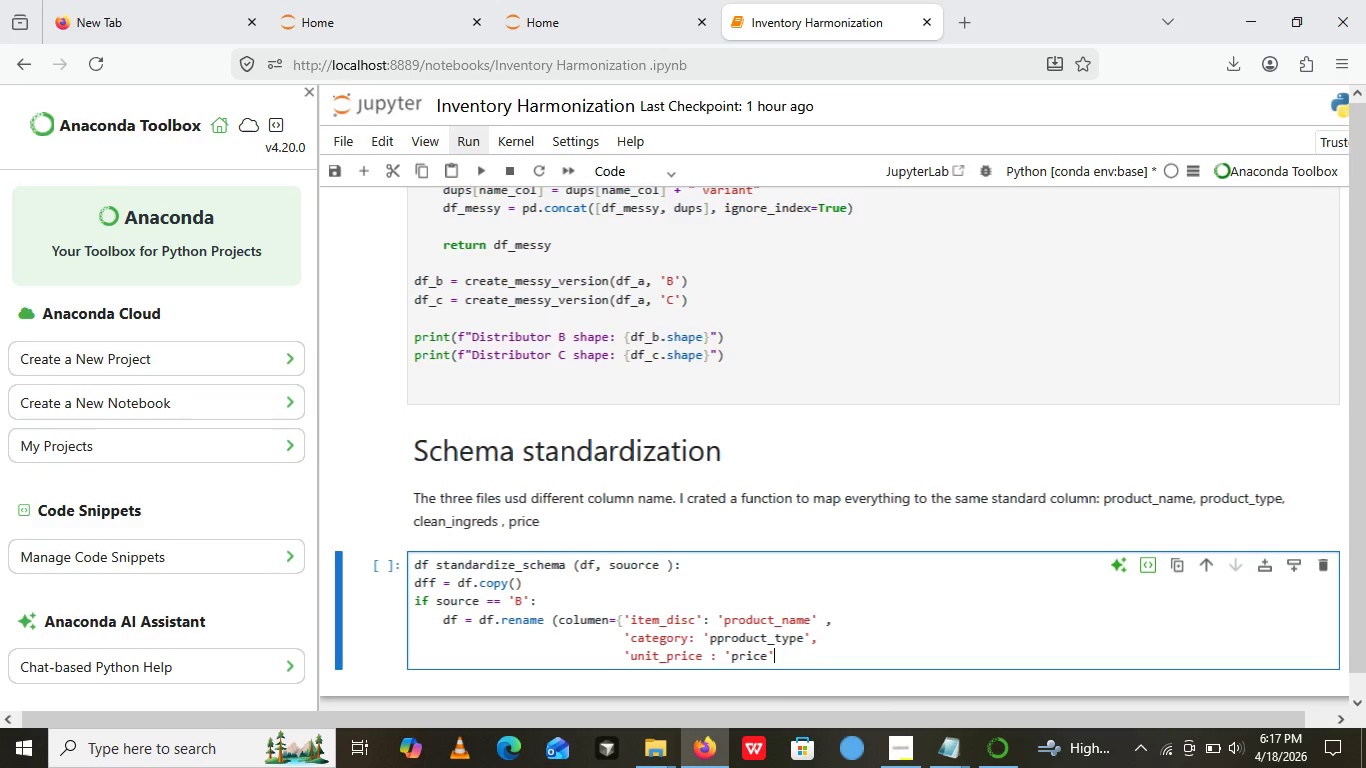 
left_click([890, 767])